 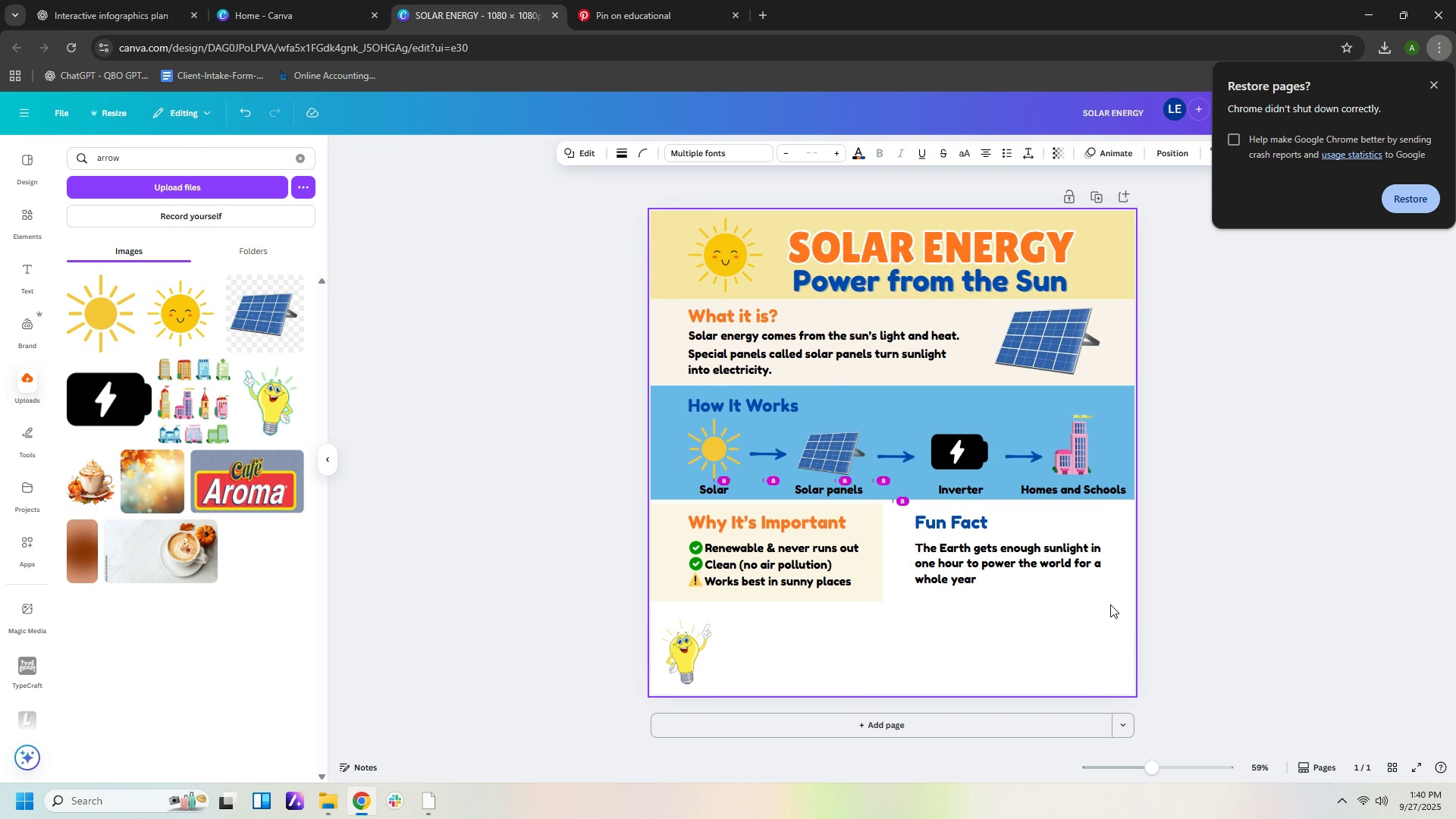 
key(ArrowUp)
 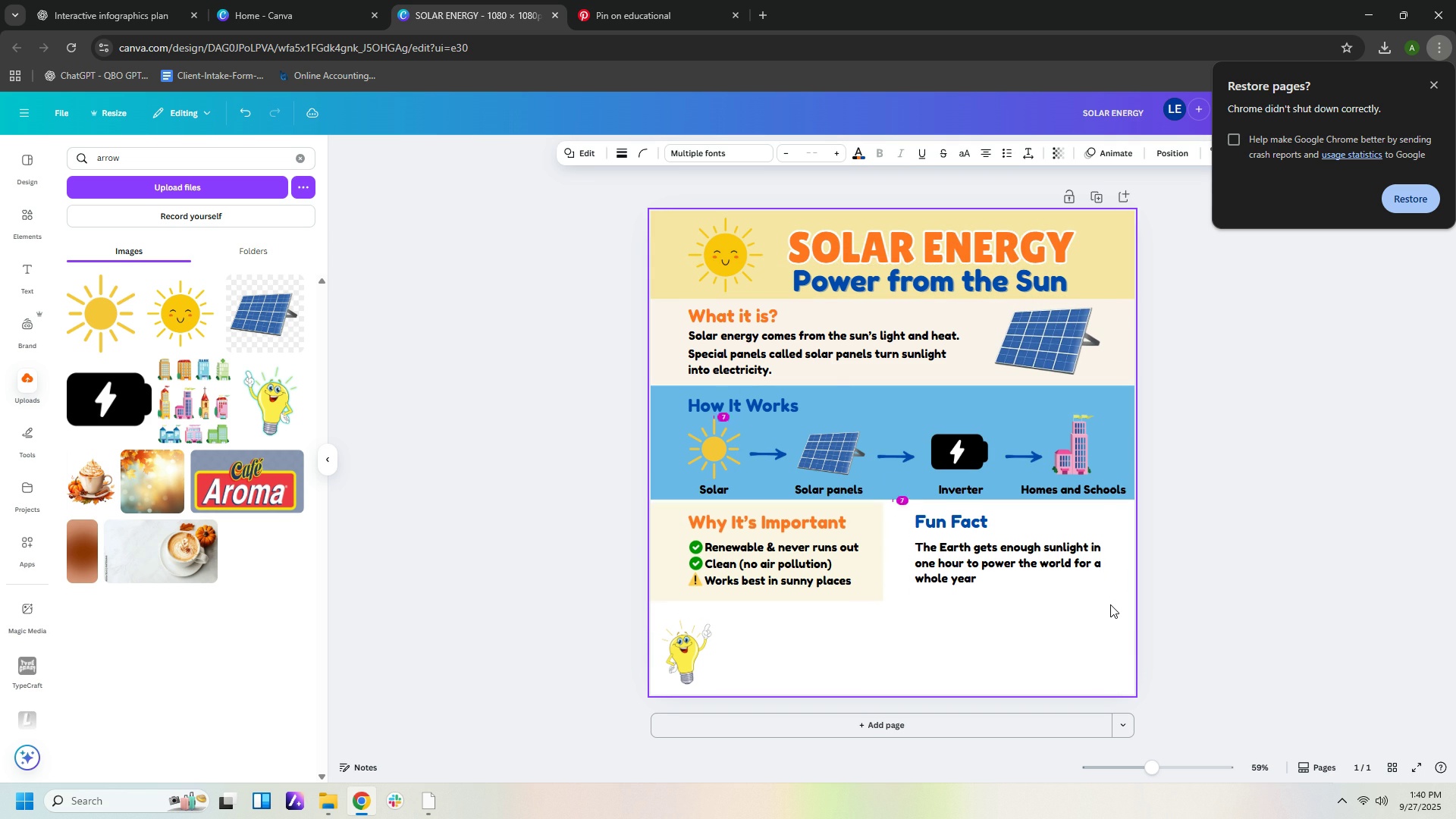 
key(ArrowUp)
 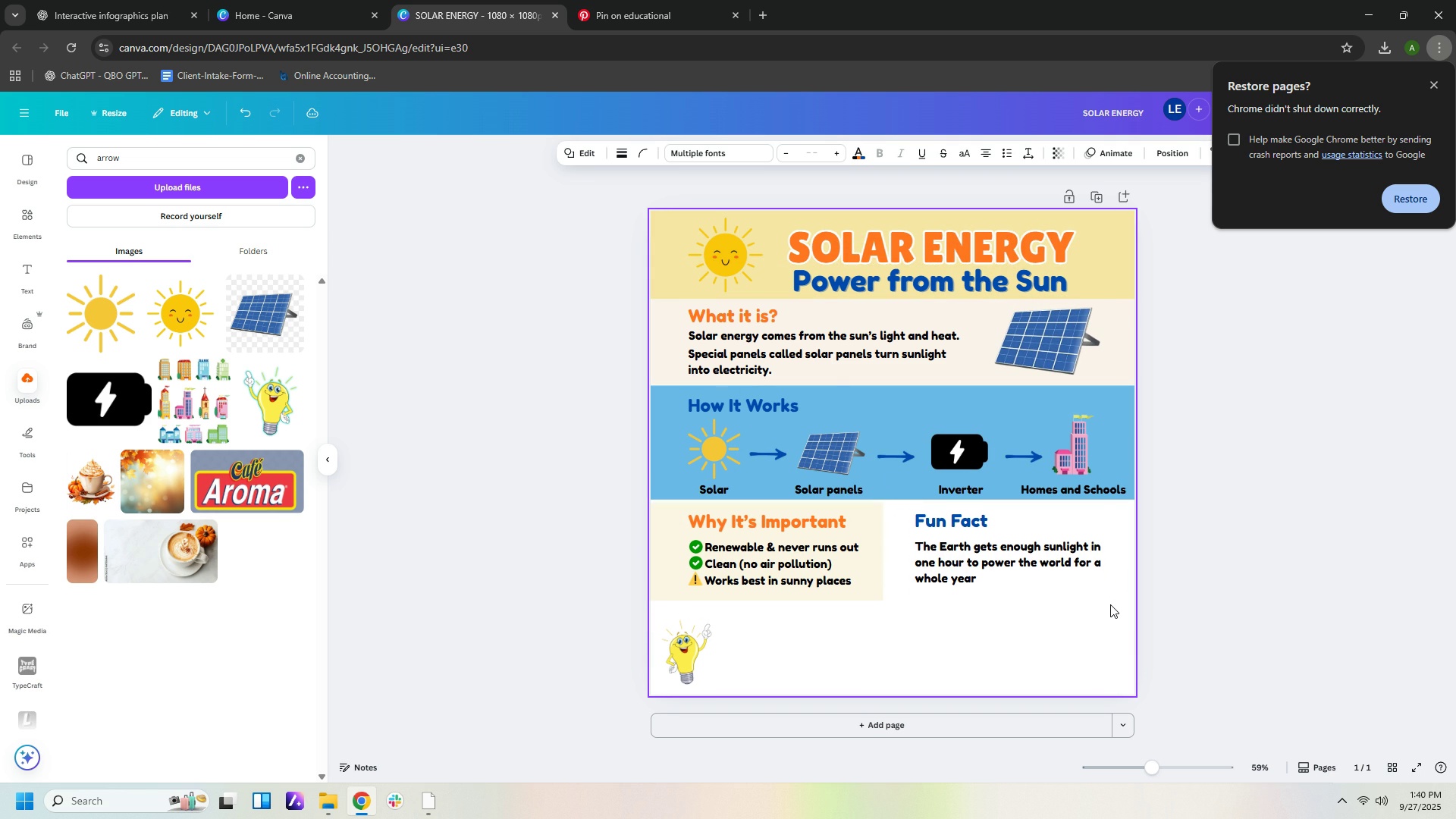 
key(ArrowUp)
 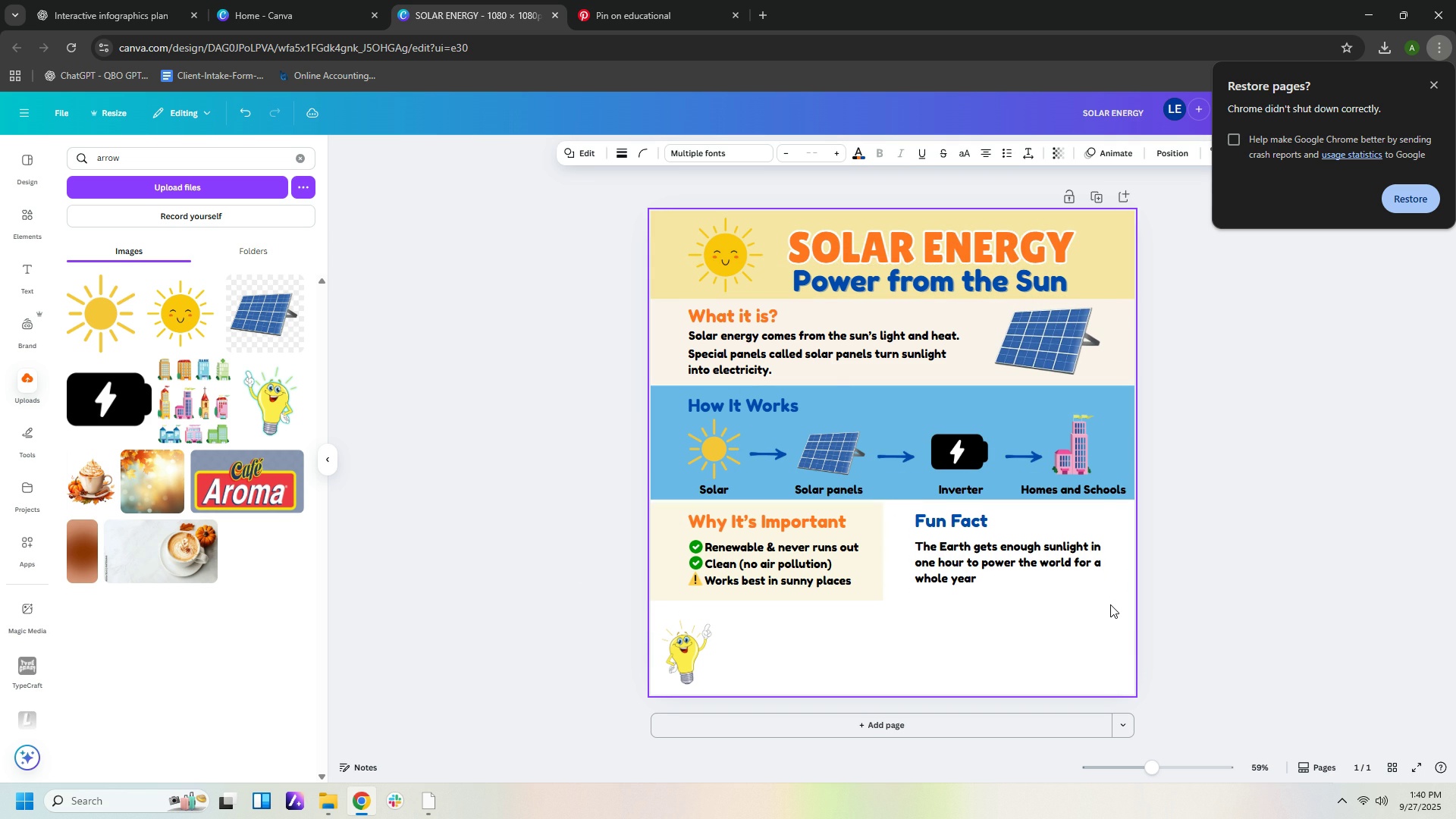 
key(ArrowUp)
 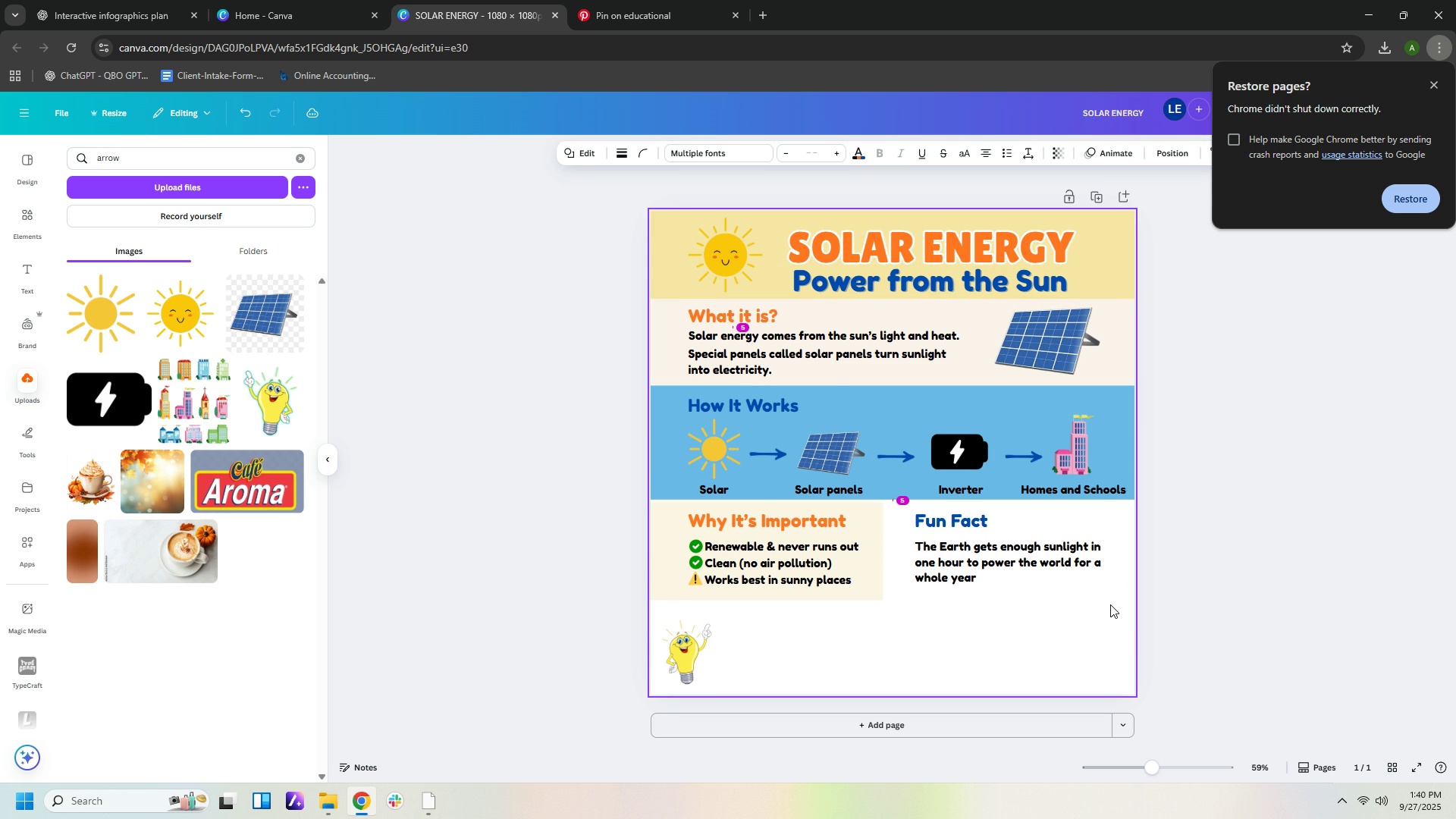 
key(ArrowUp)
 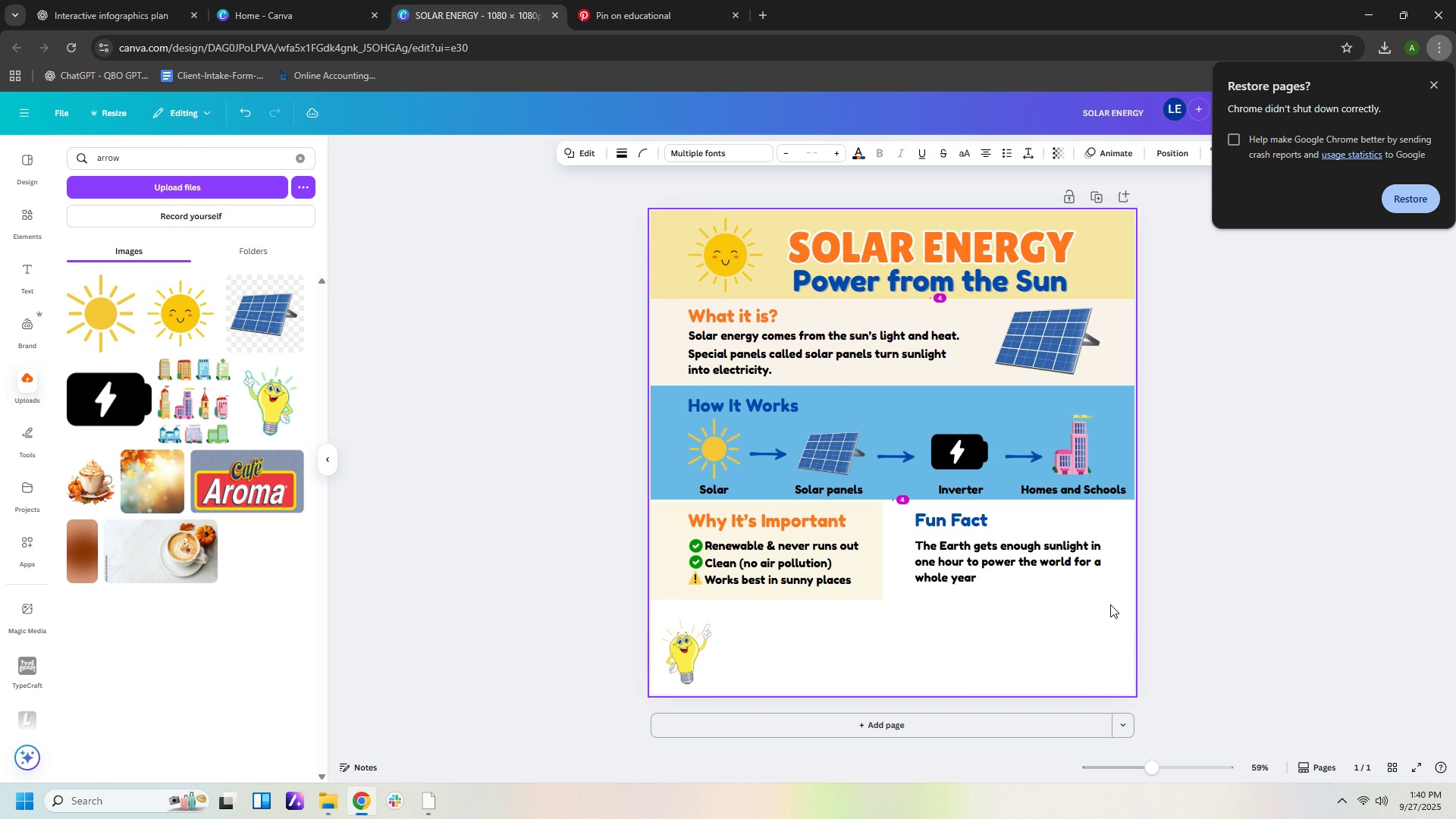 
key(ArrowUp)
 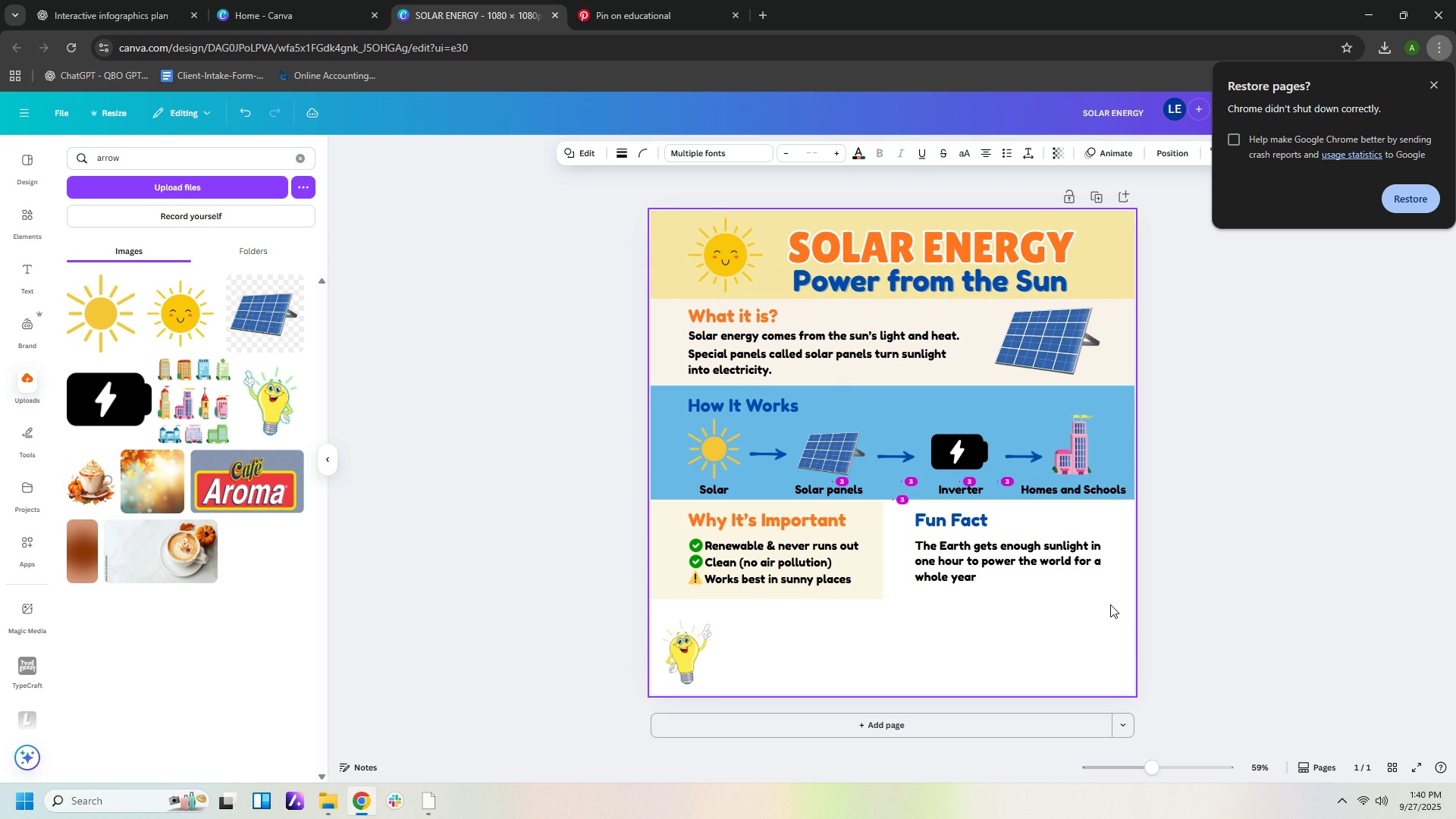 
key(ArrowUp)
 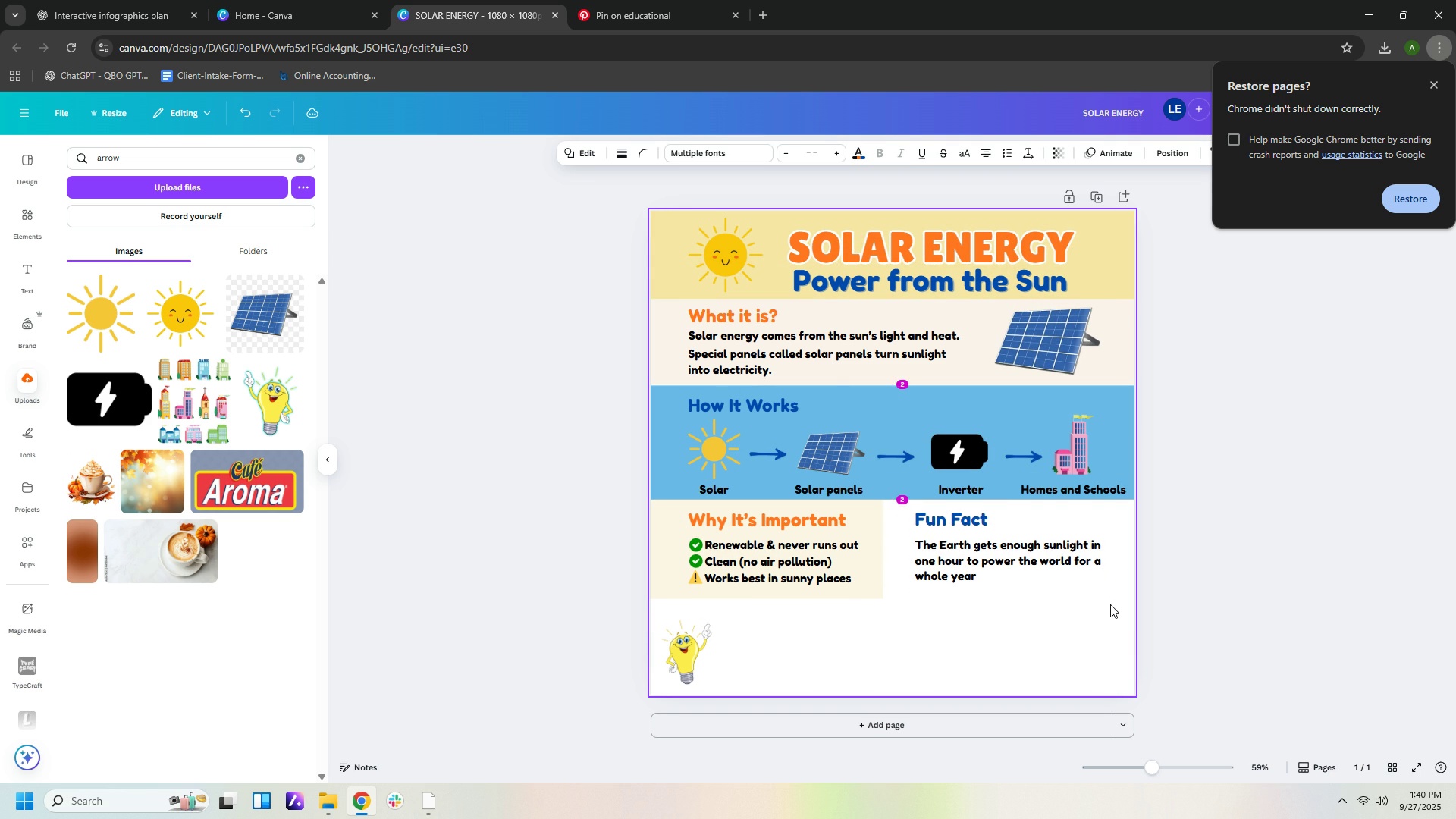 
key(ArrowUp)
 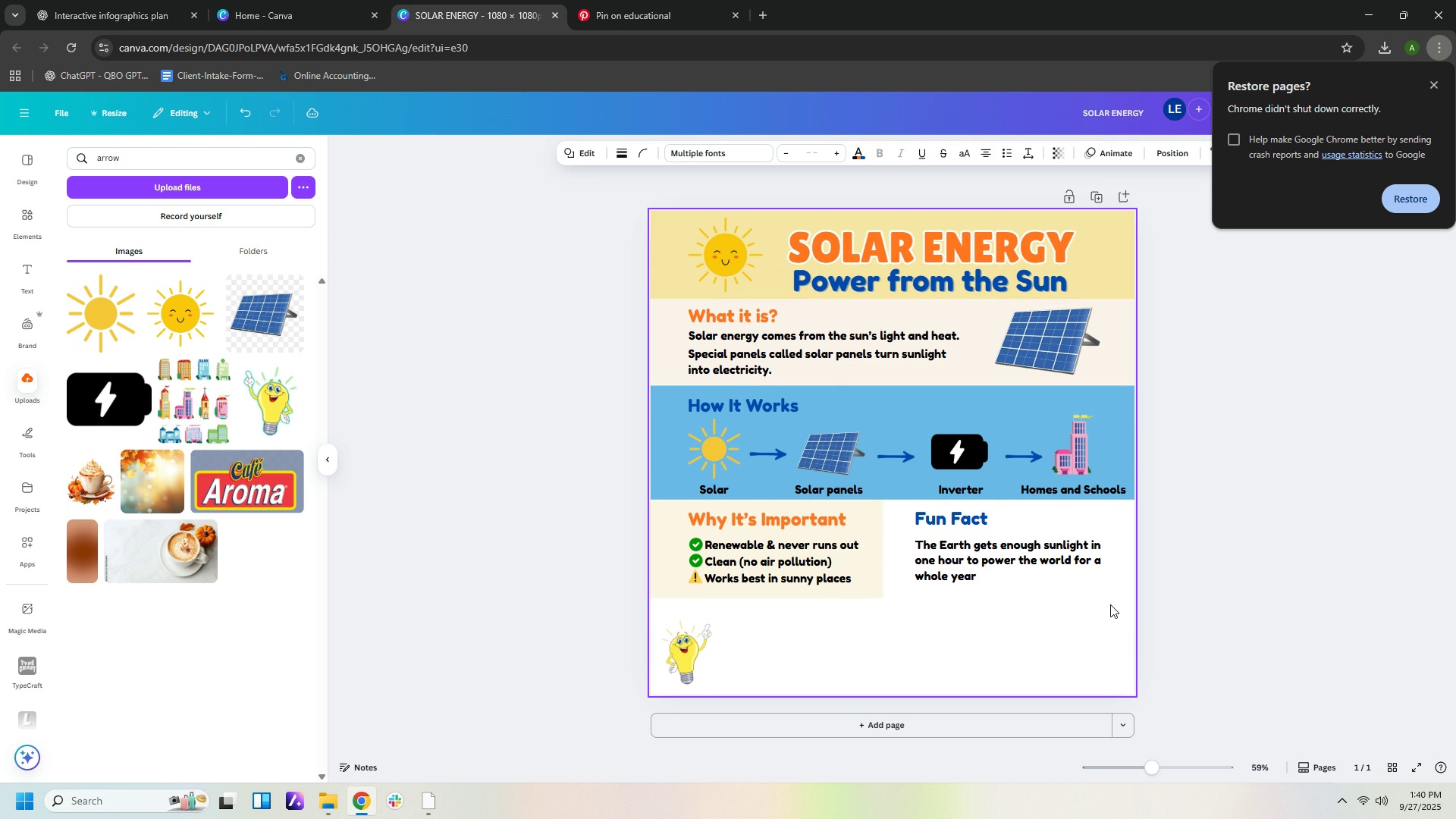 
key(ArrowUp)
 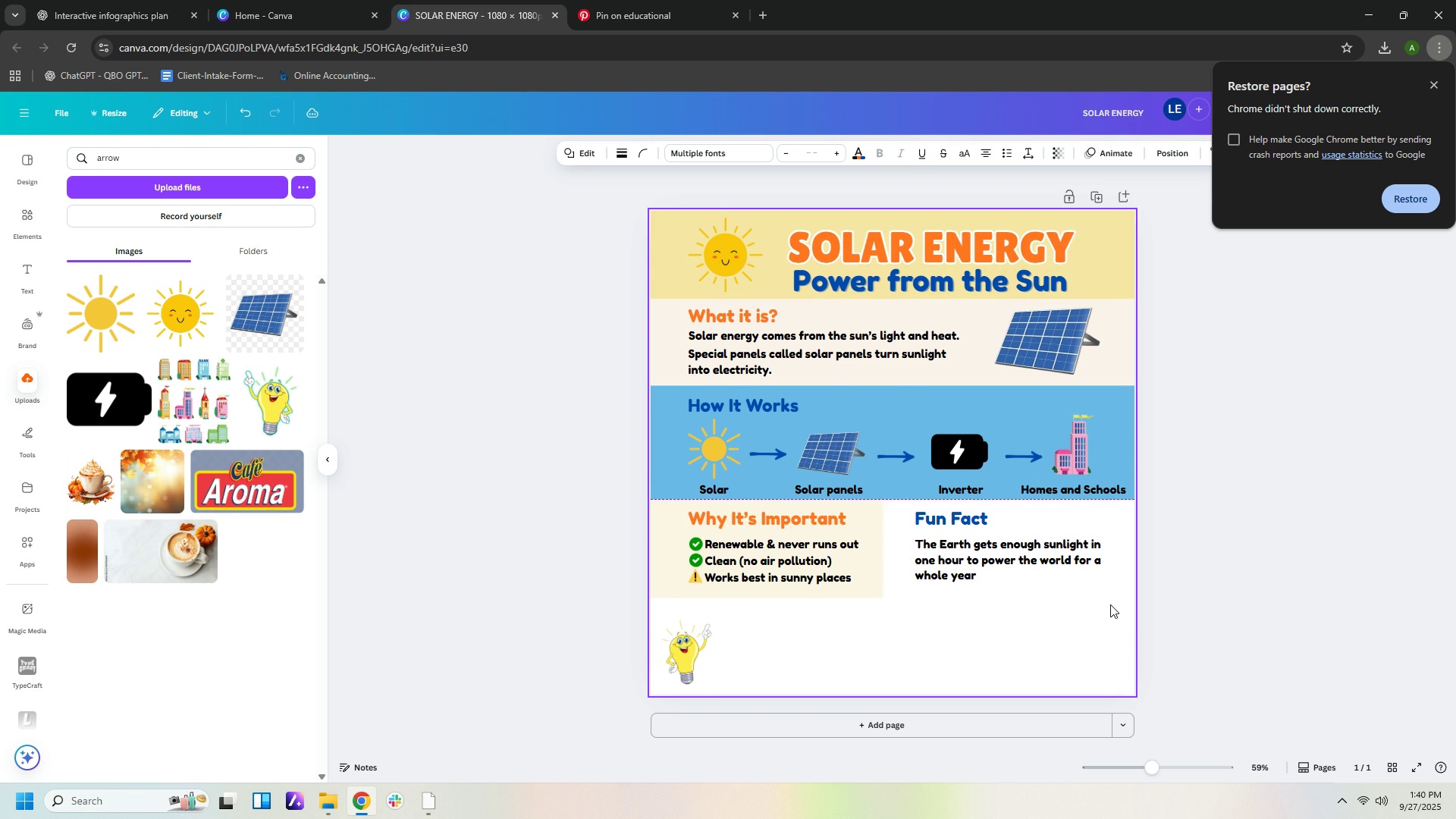 
key(ArrowUp)
 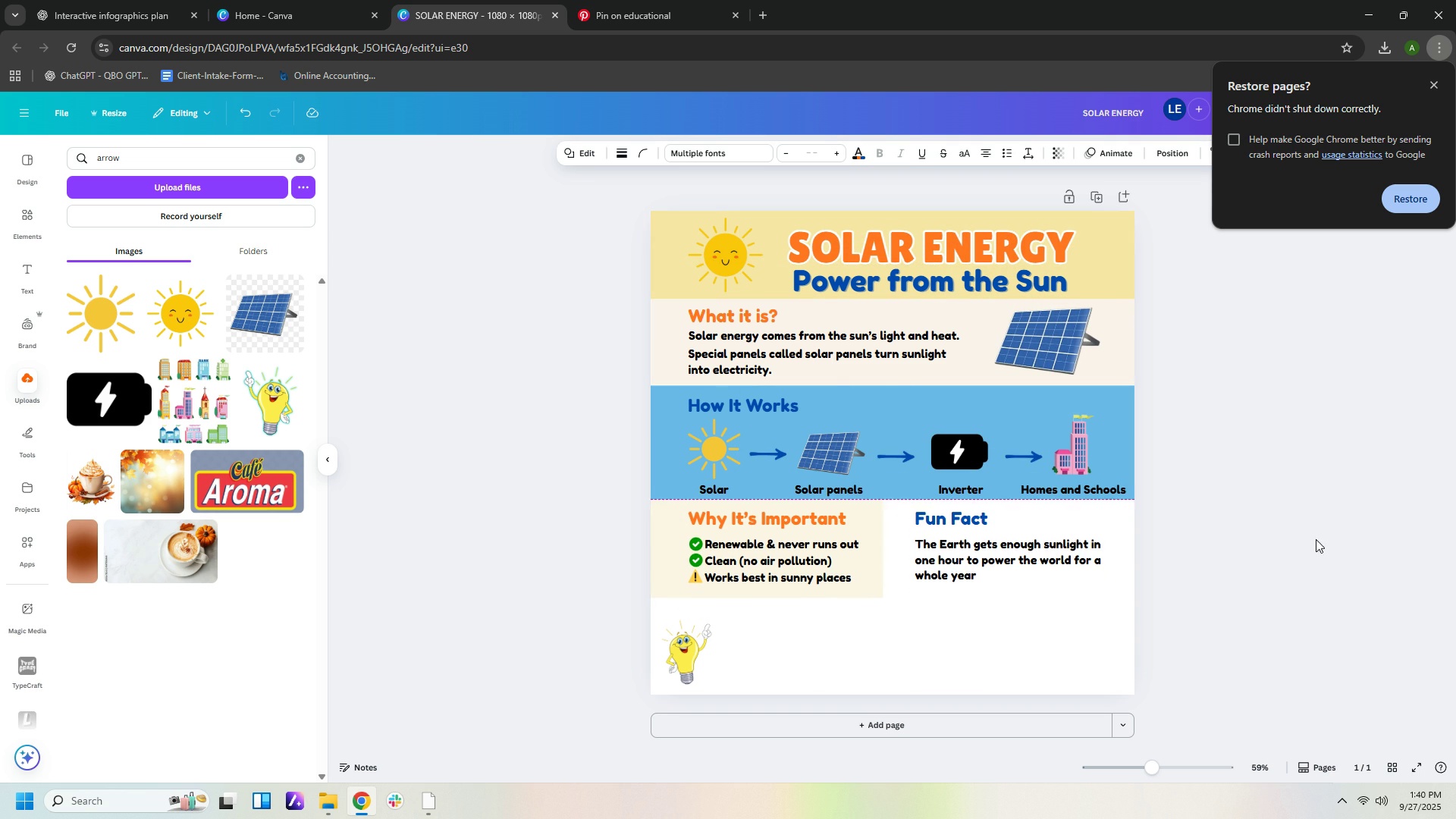 
left_click([1316, 539])
 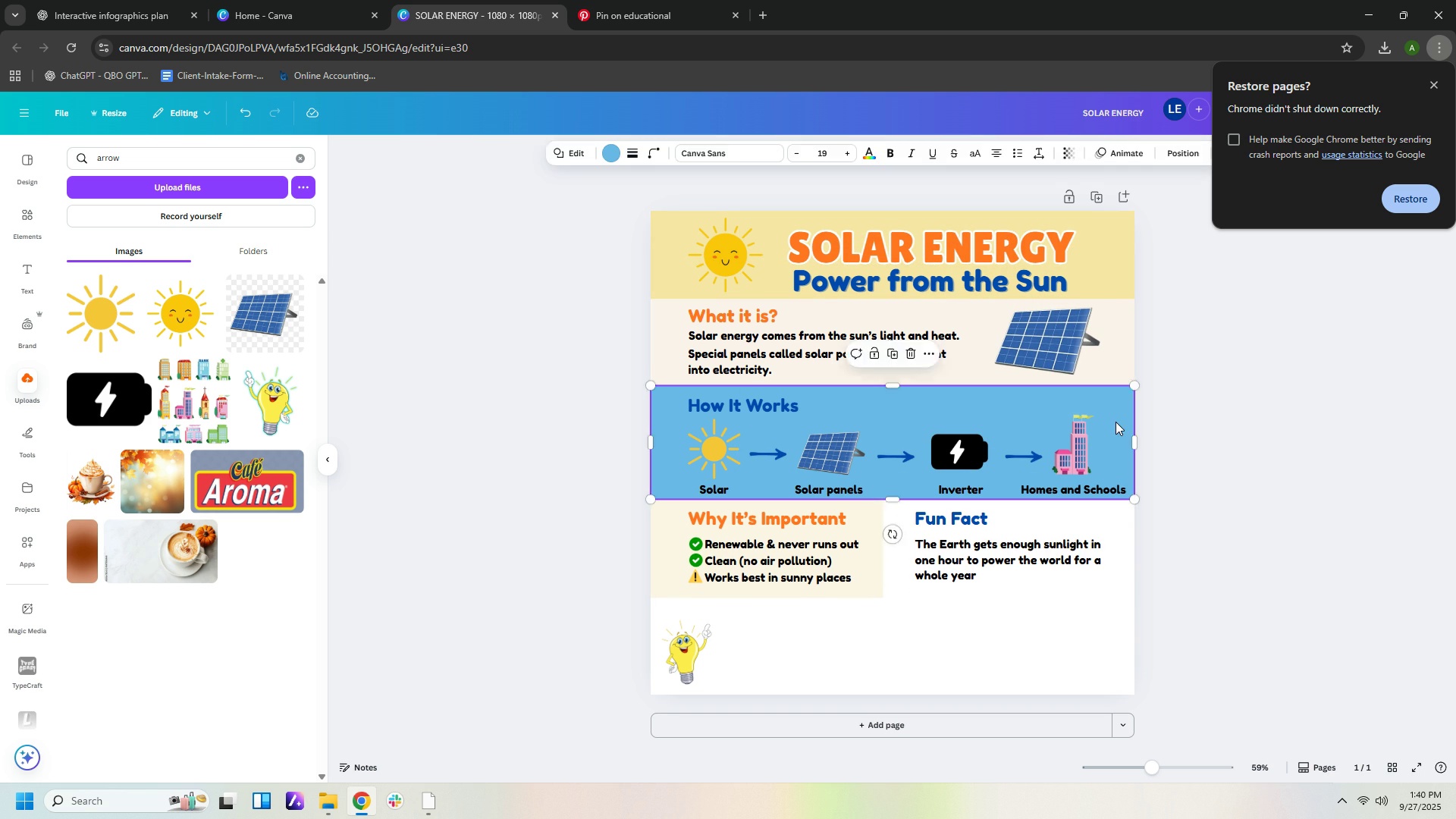 
left_click([1116, 422])
 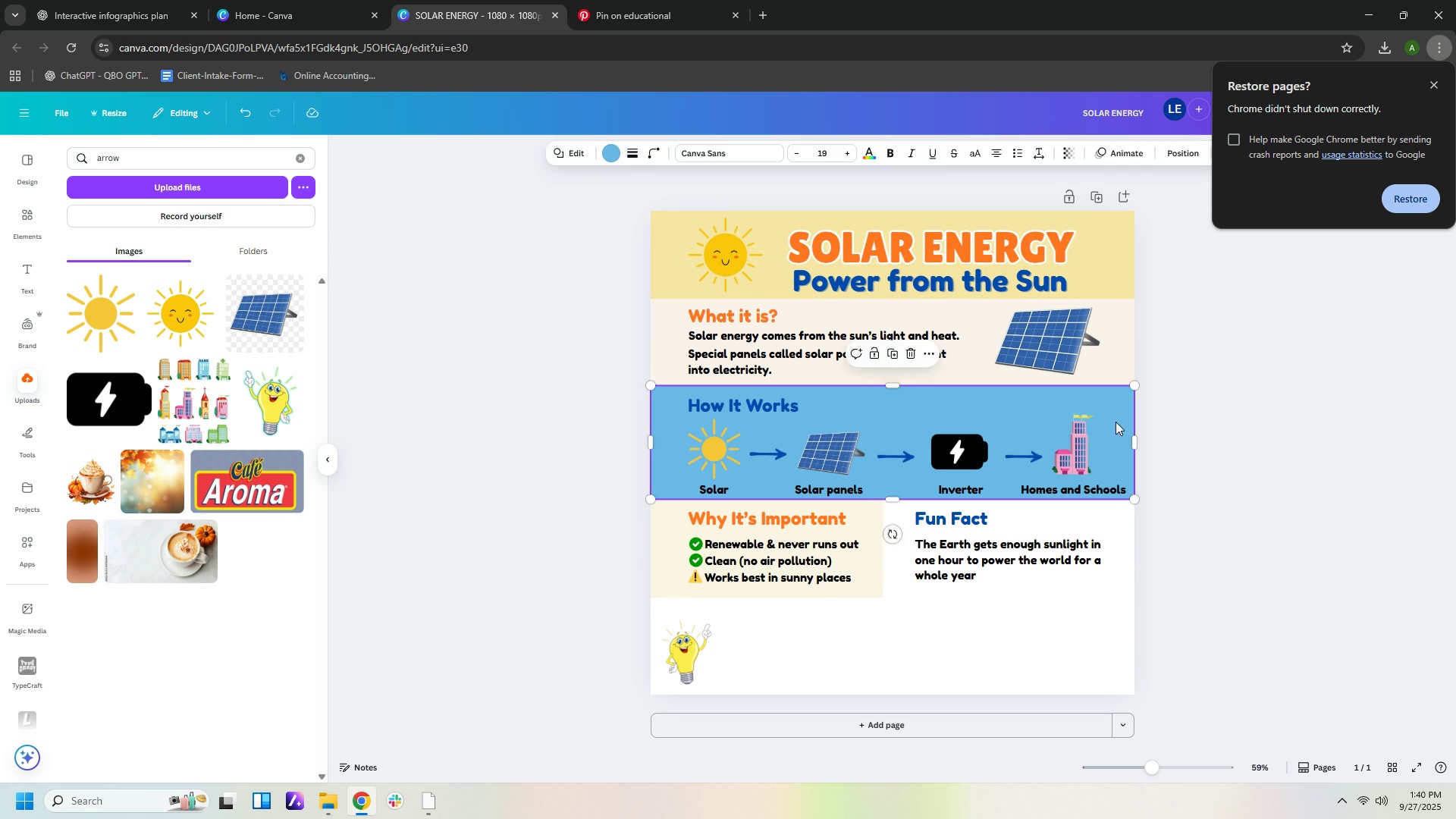 
key(ArrowLeft)
 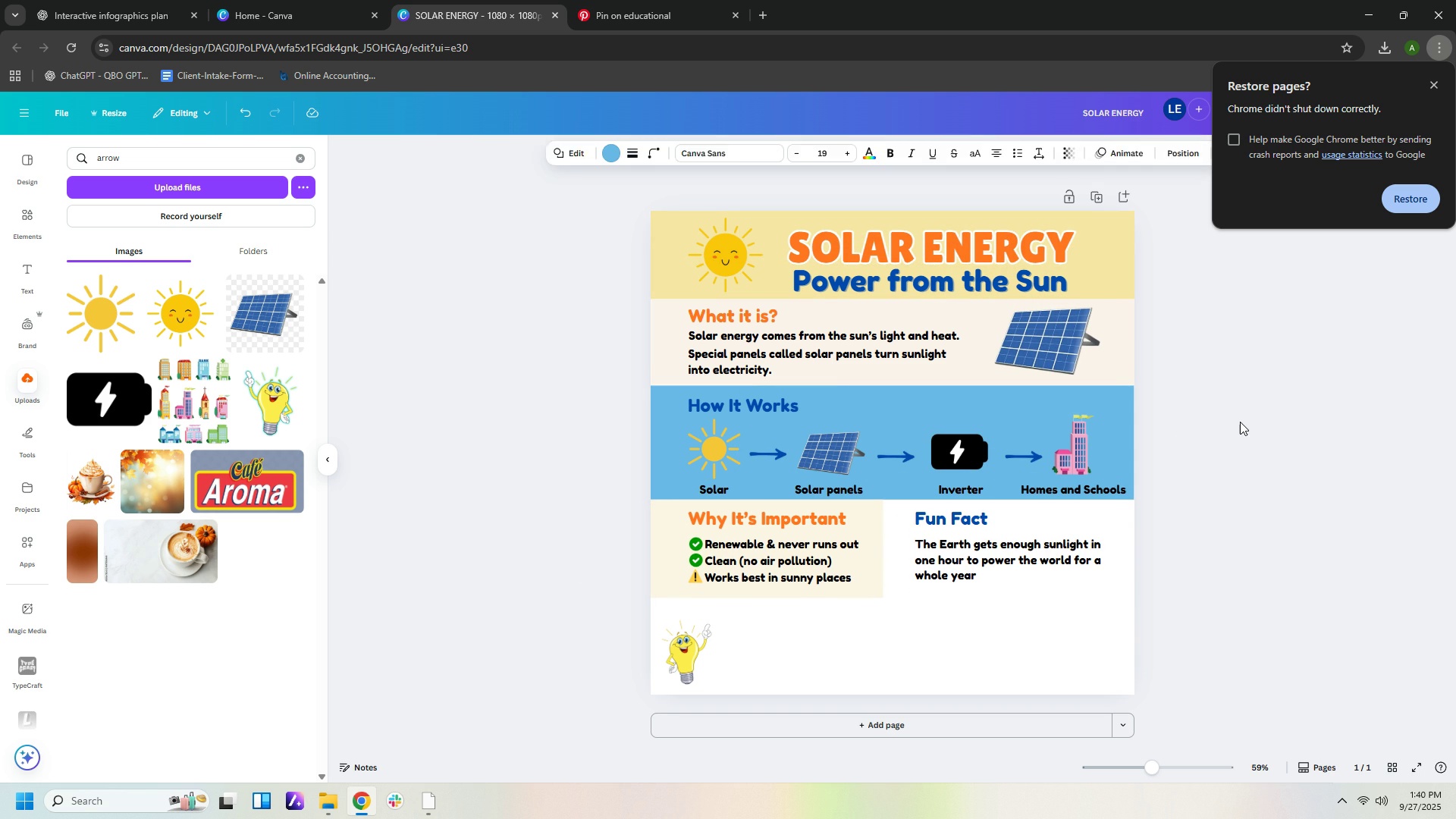 
left_click([1240, 422])
 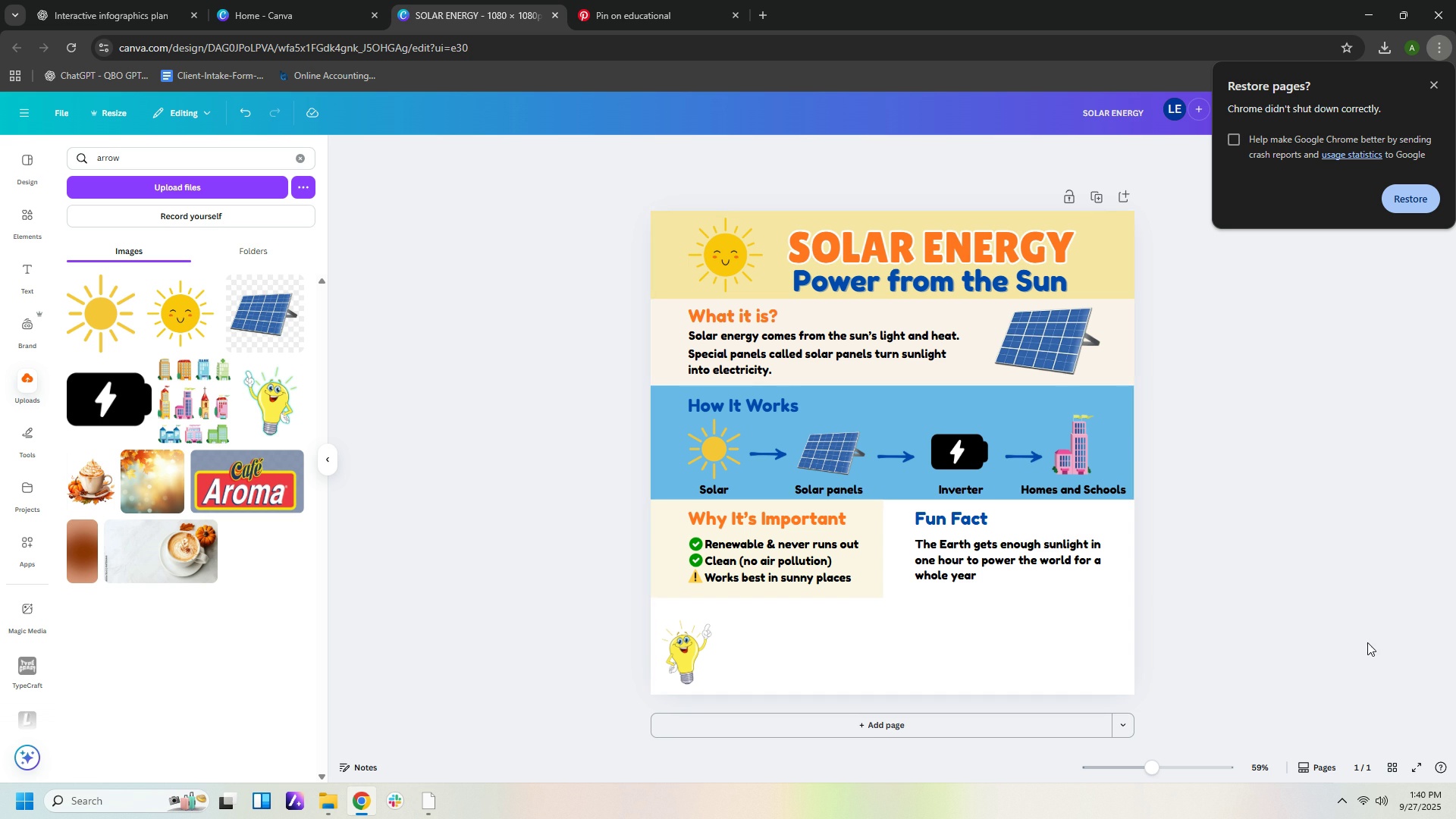 
wait(6.78)
 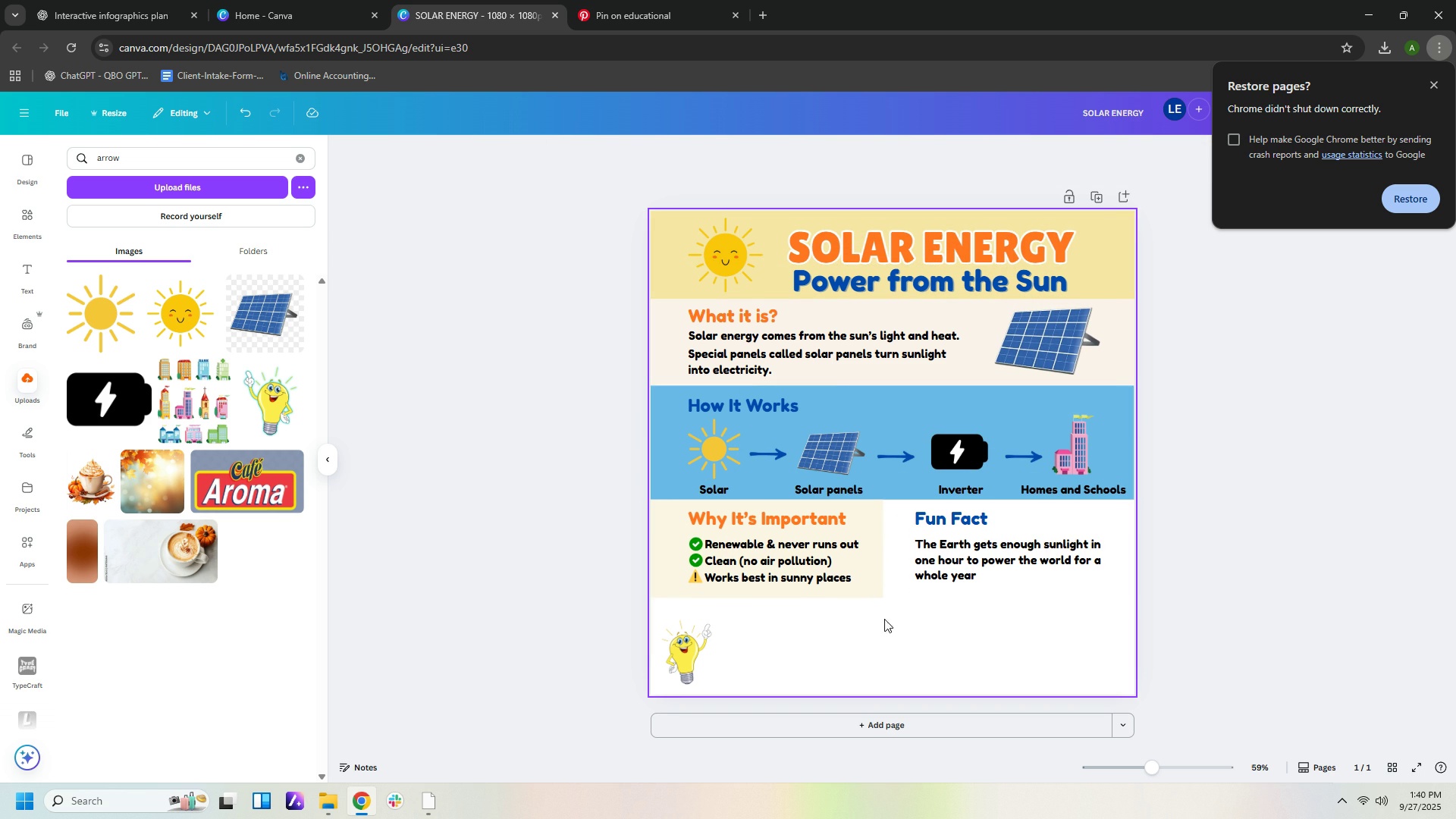 
left_click([679, 661])
 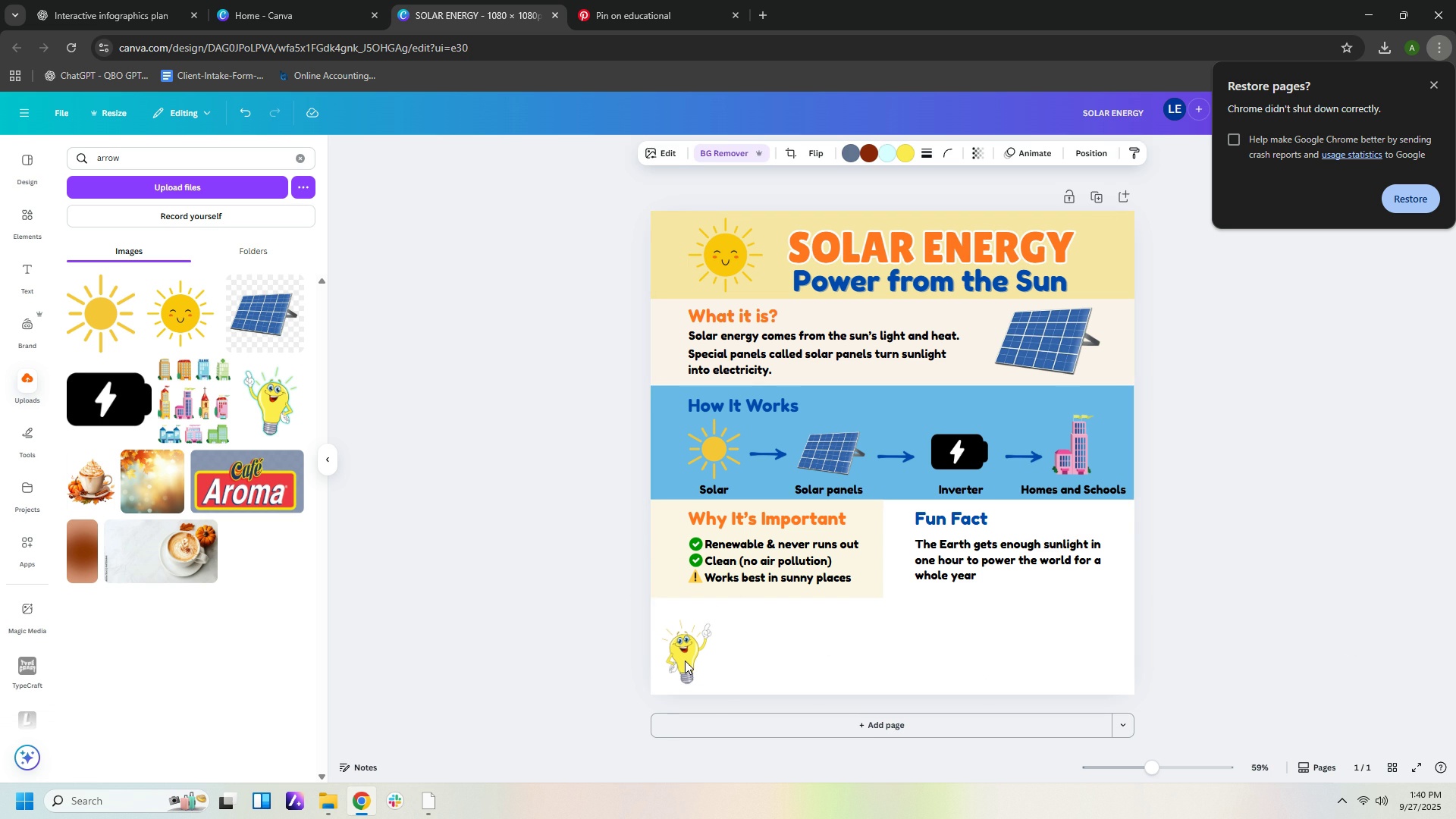 
key(ArrowUp)
 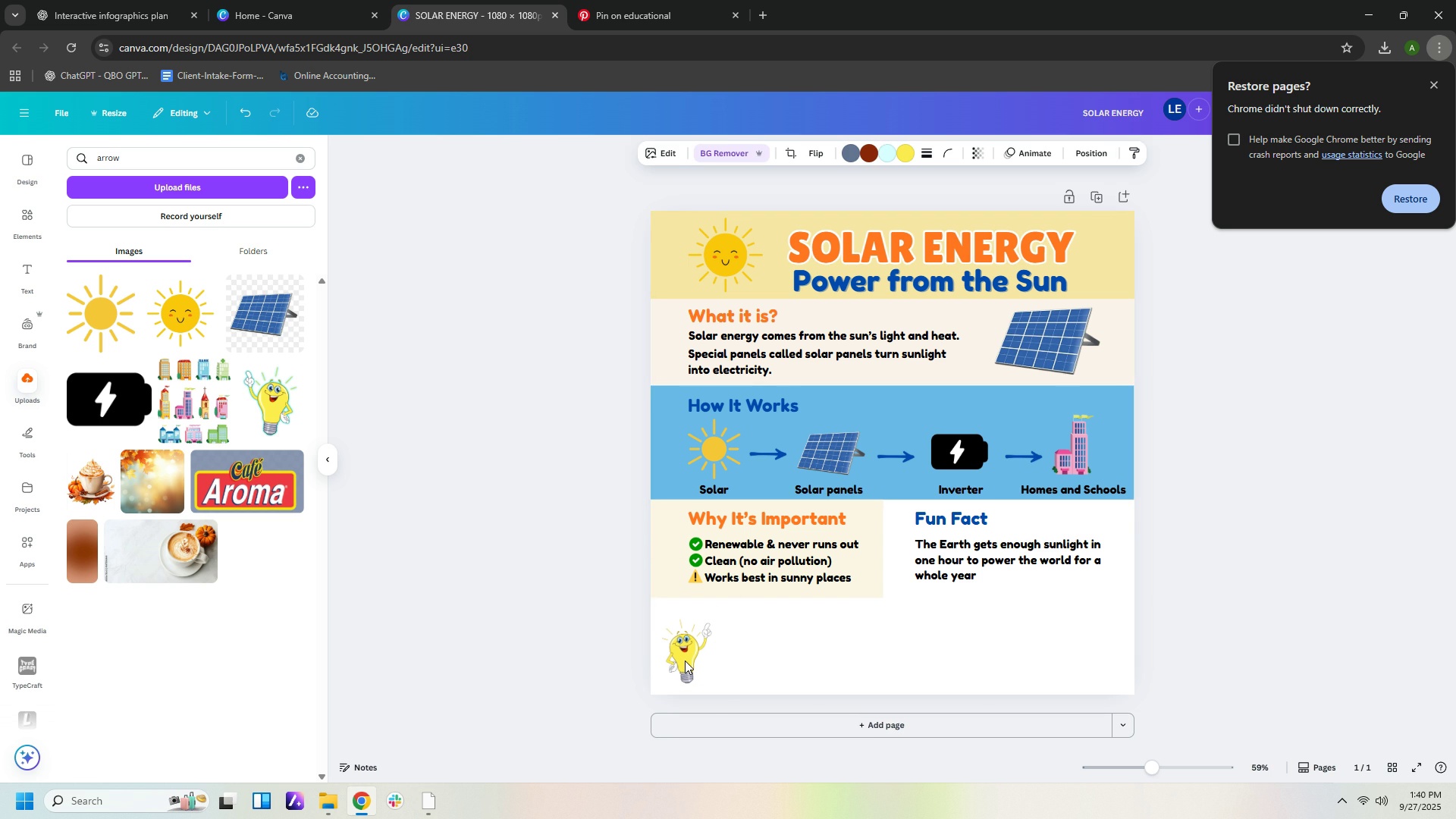 
key(ArrowUp)
 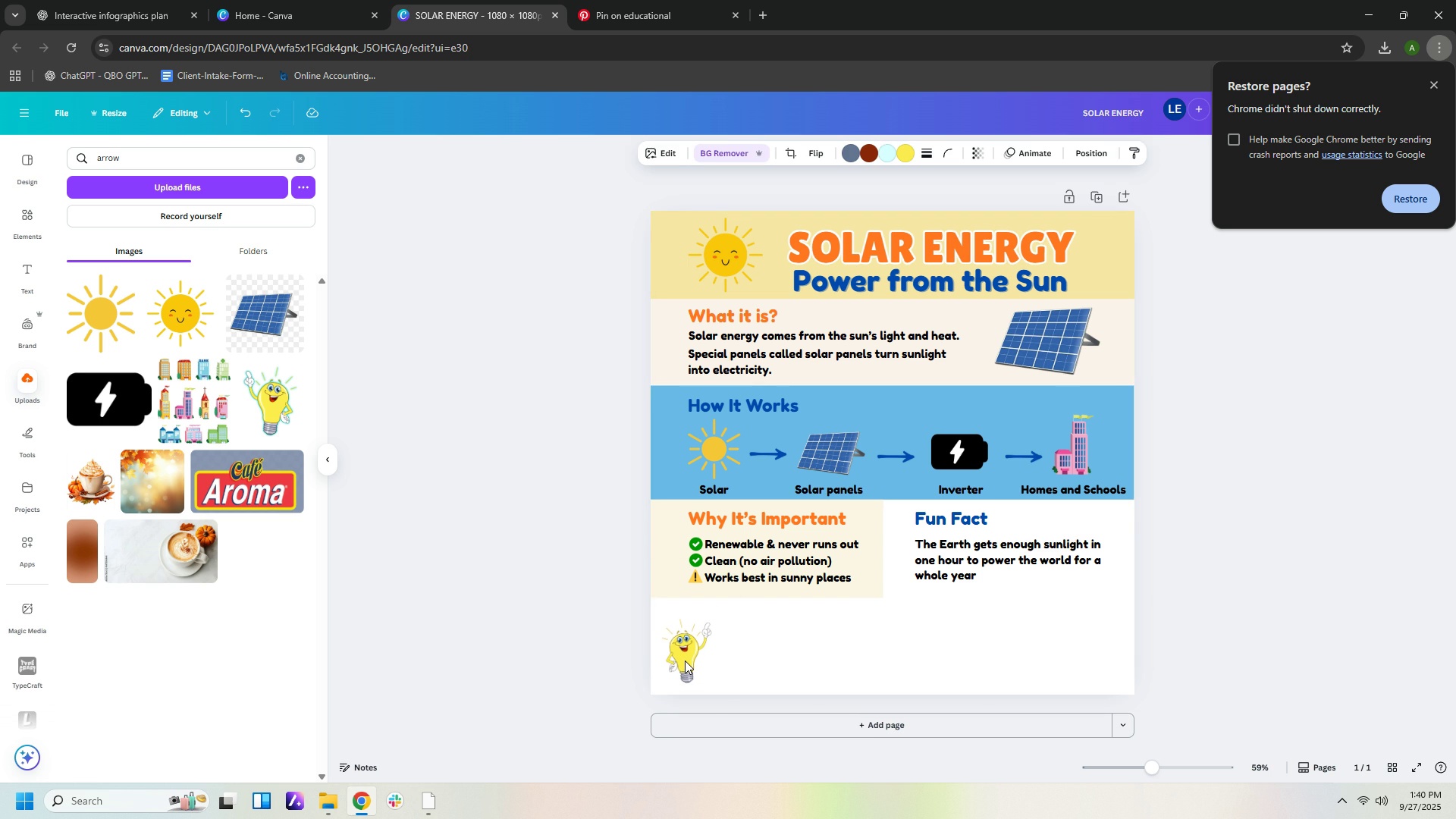 
key(ArrowUp)
 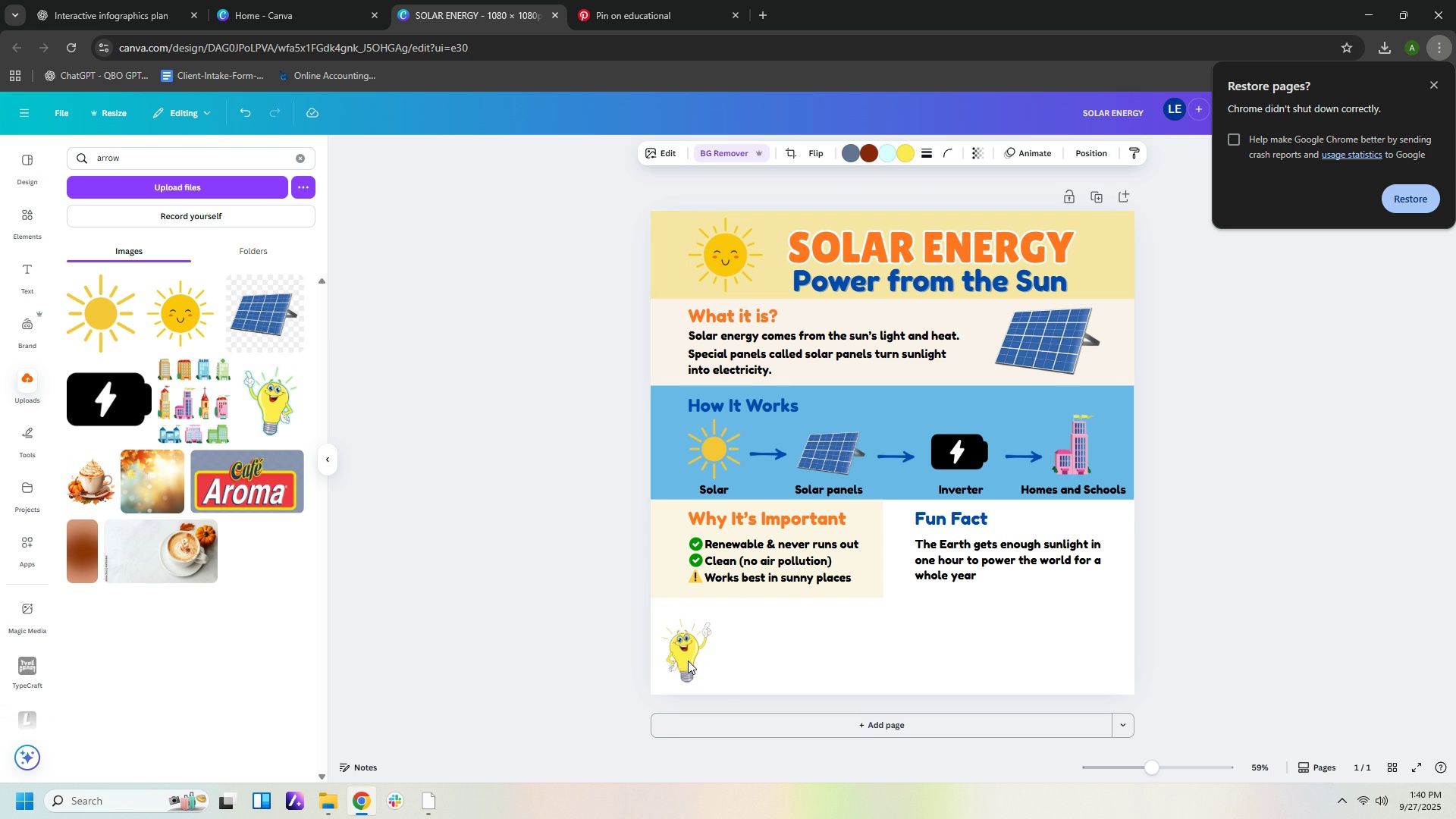 
key(ArrowUp)